 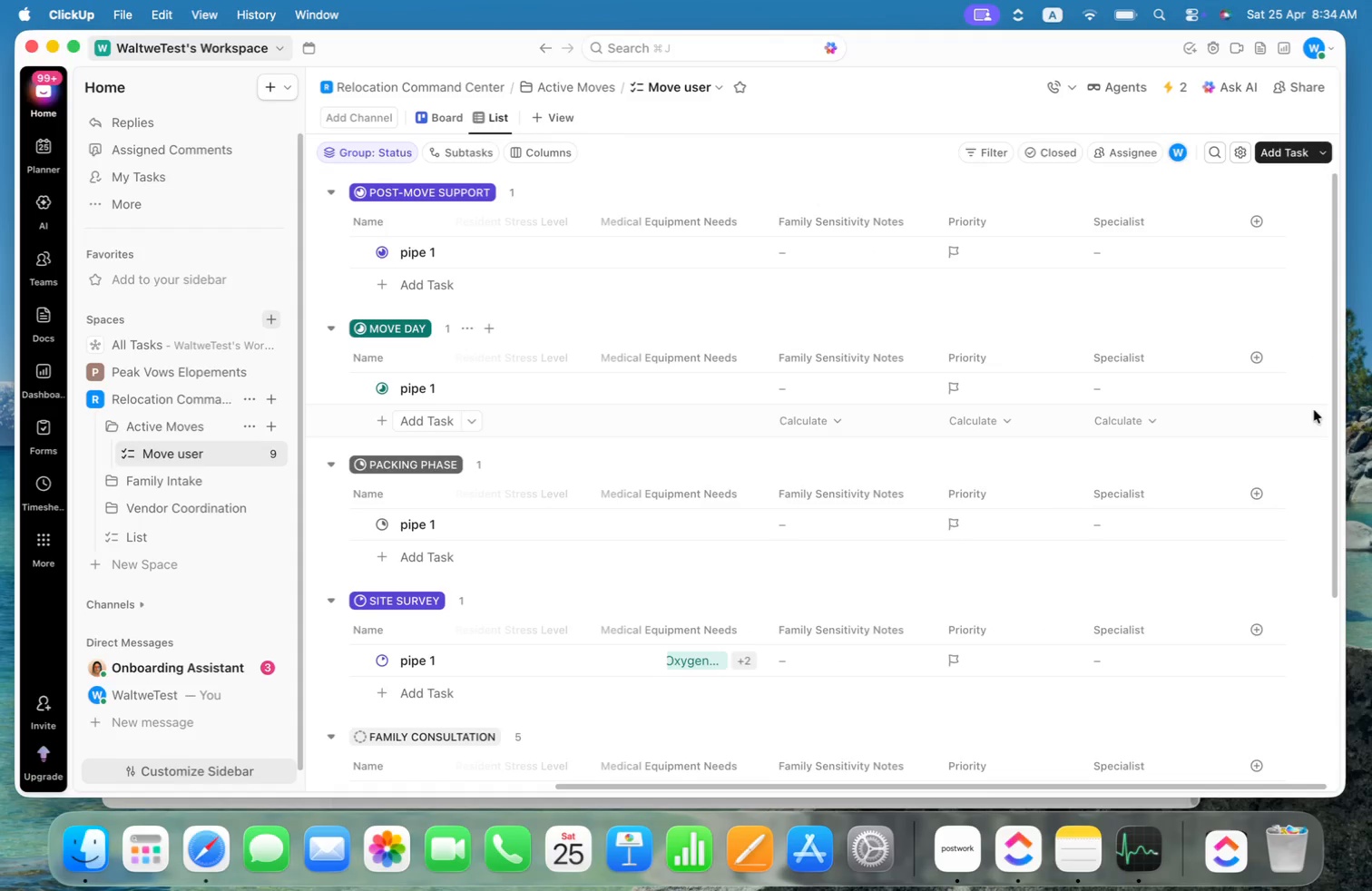 
left_click([1256, 214])
 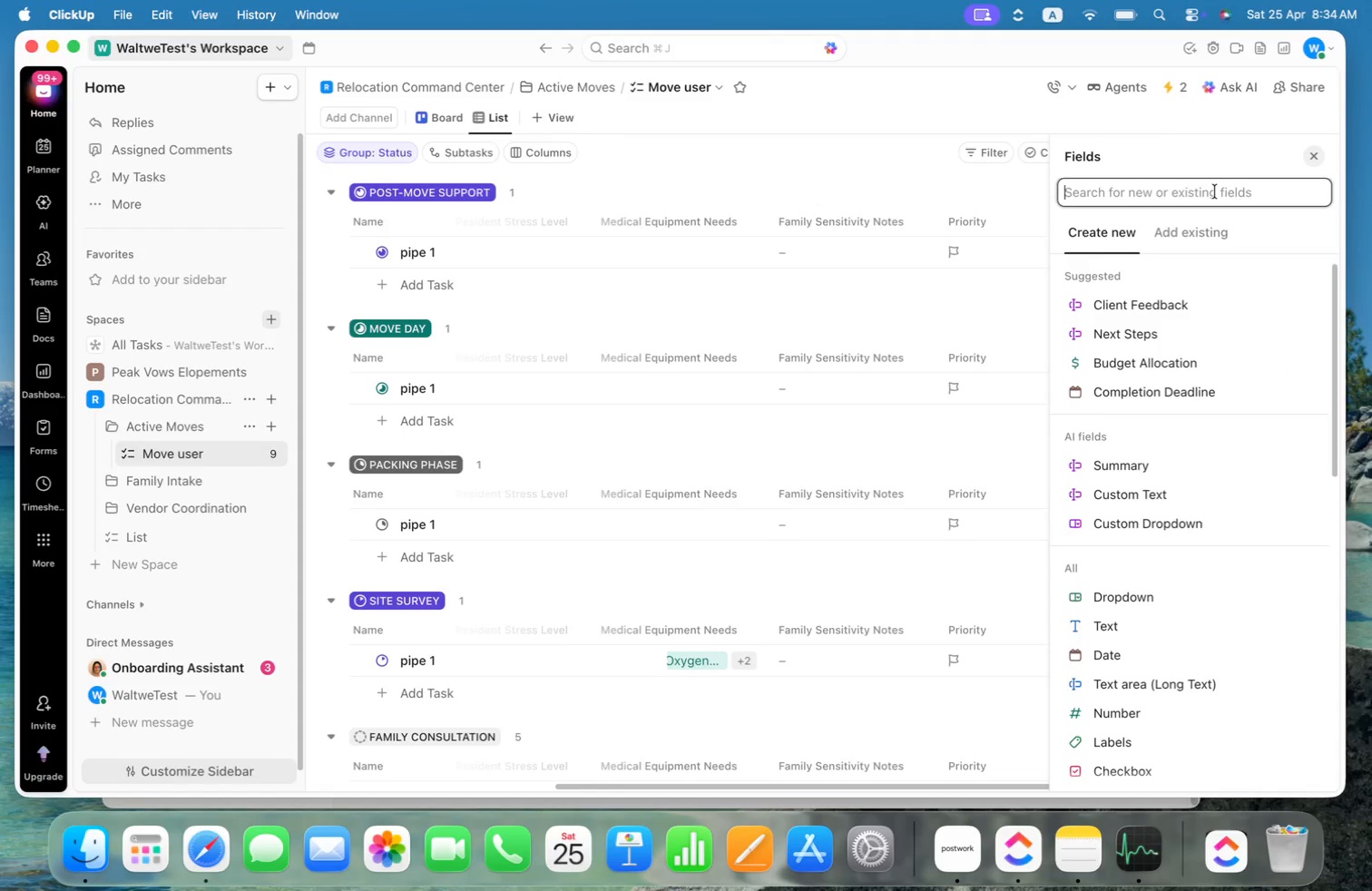 
type(drop)
 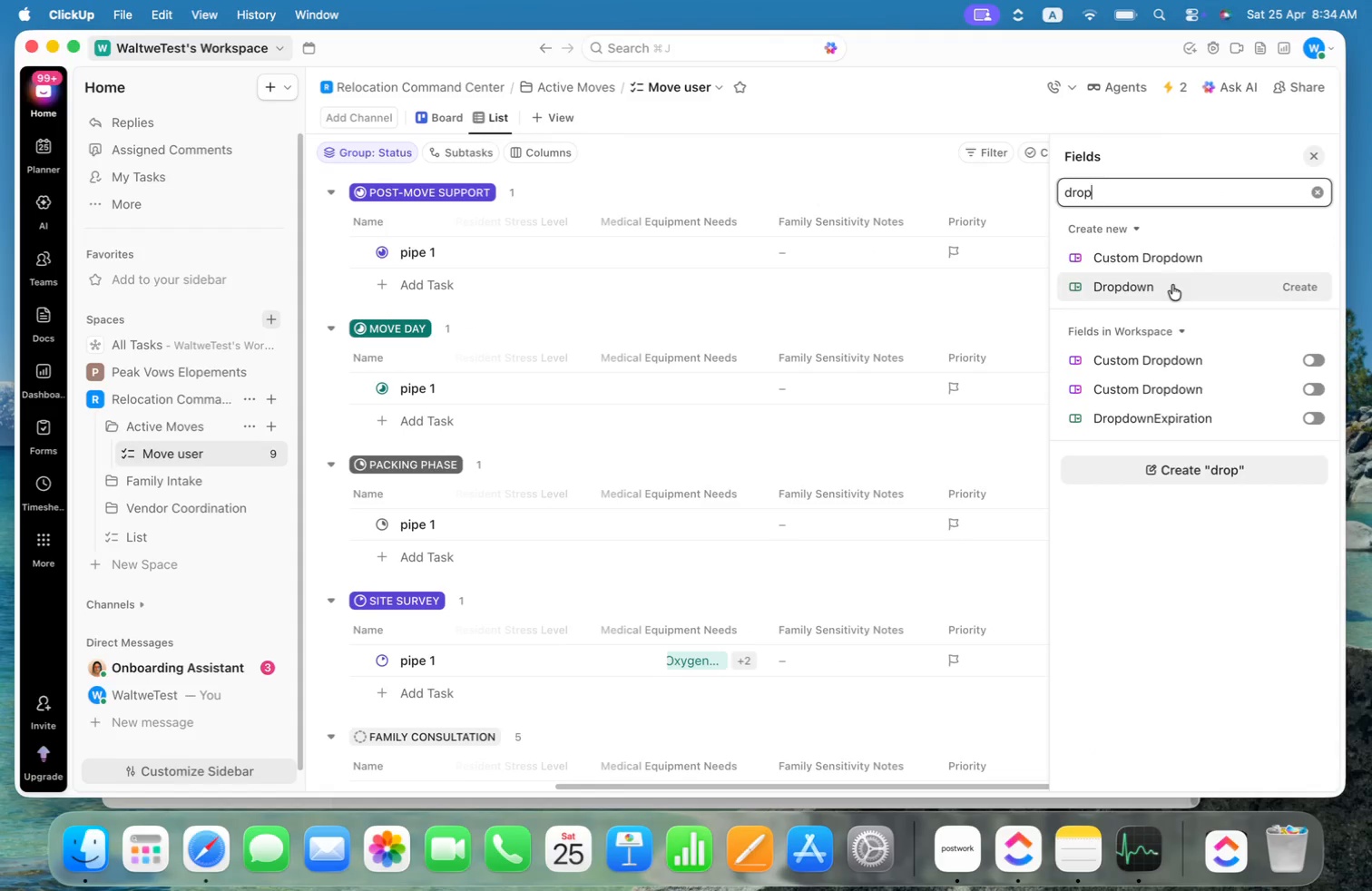 
left_click([1171, 282])
 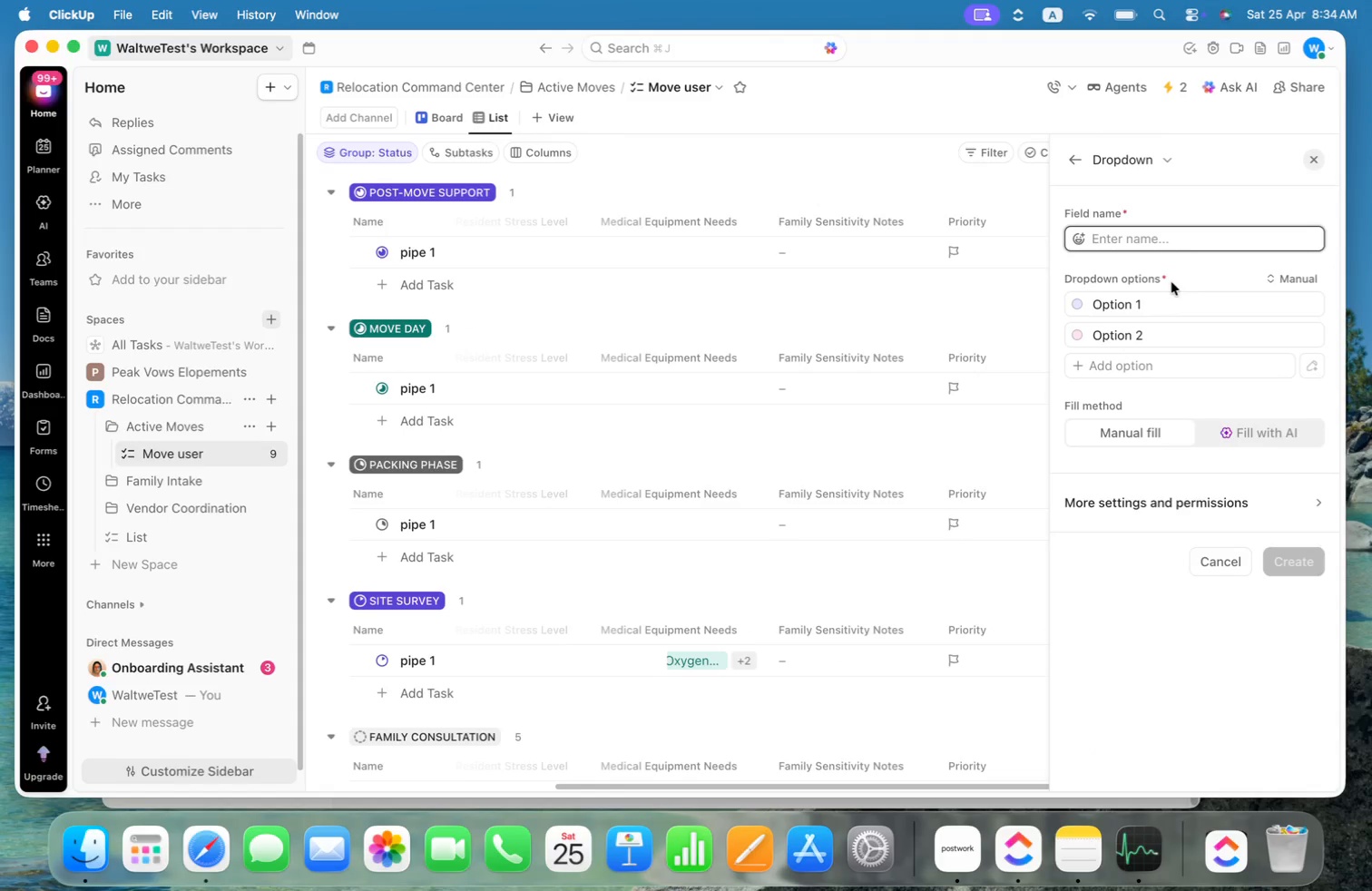 
key(Meta+V)
 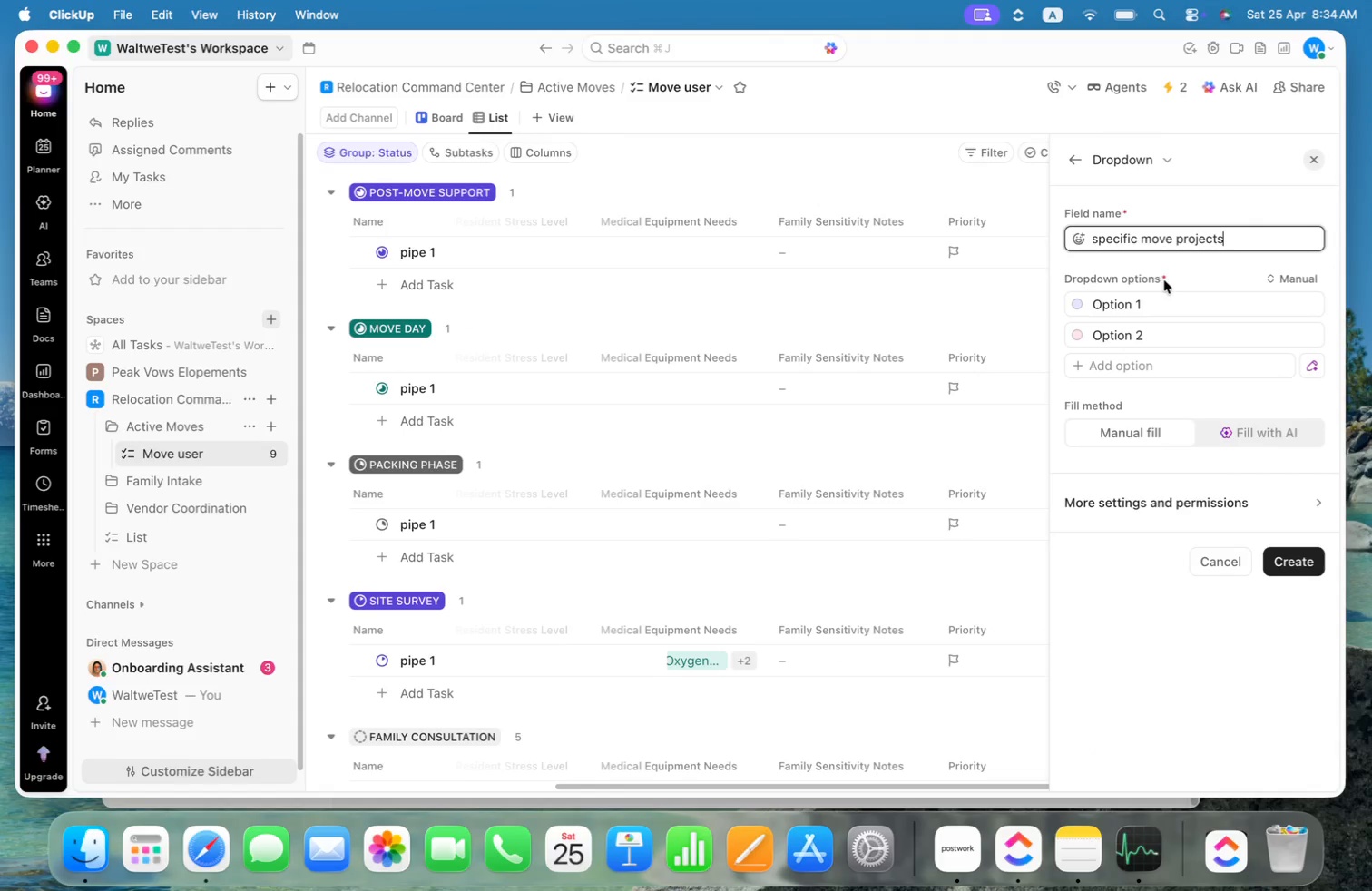 
key(Meta+ArrowLeft)
 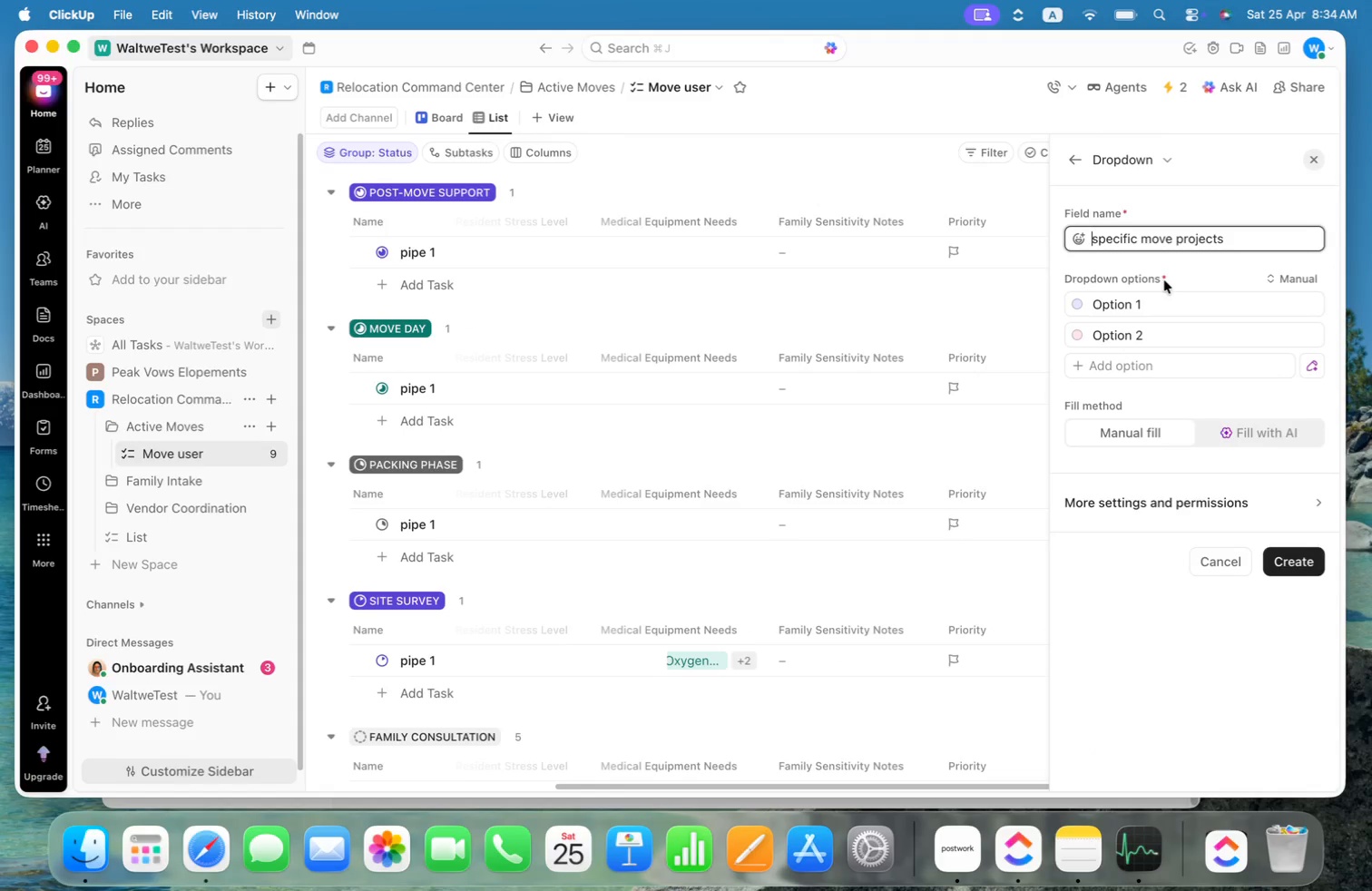 
key(Alt+Shift+ArrowRight)
 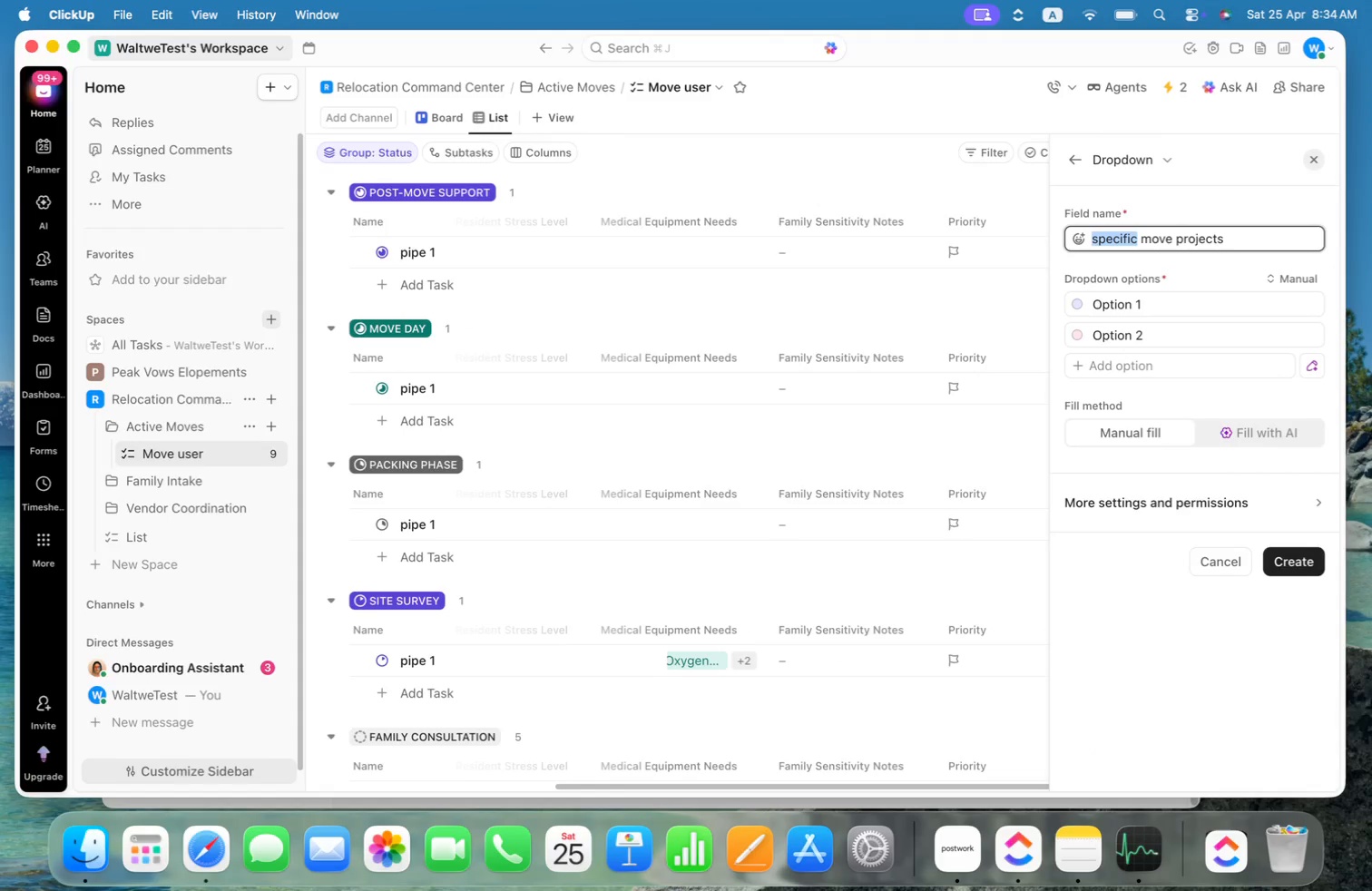 
key(Alt+Shift+ArrowRight)